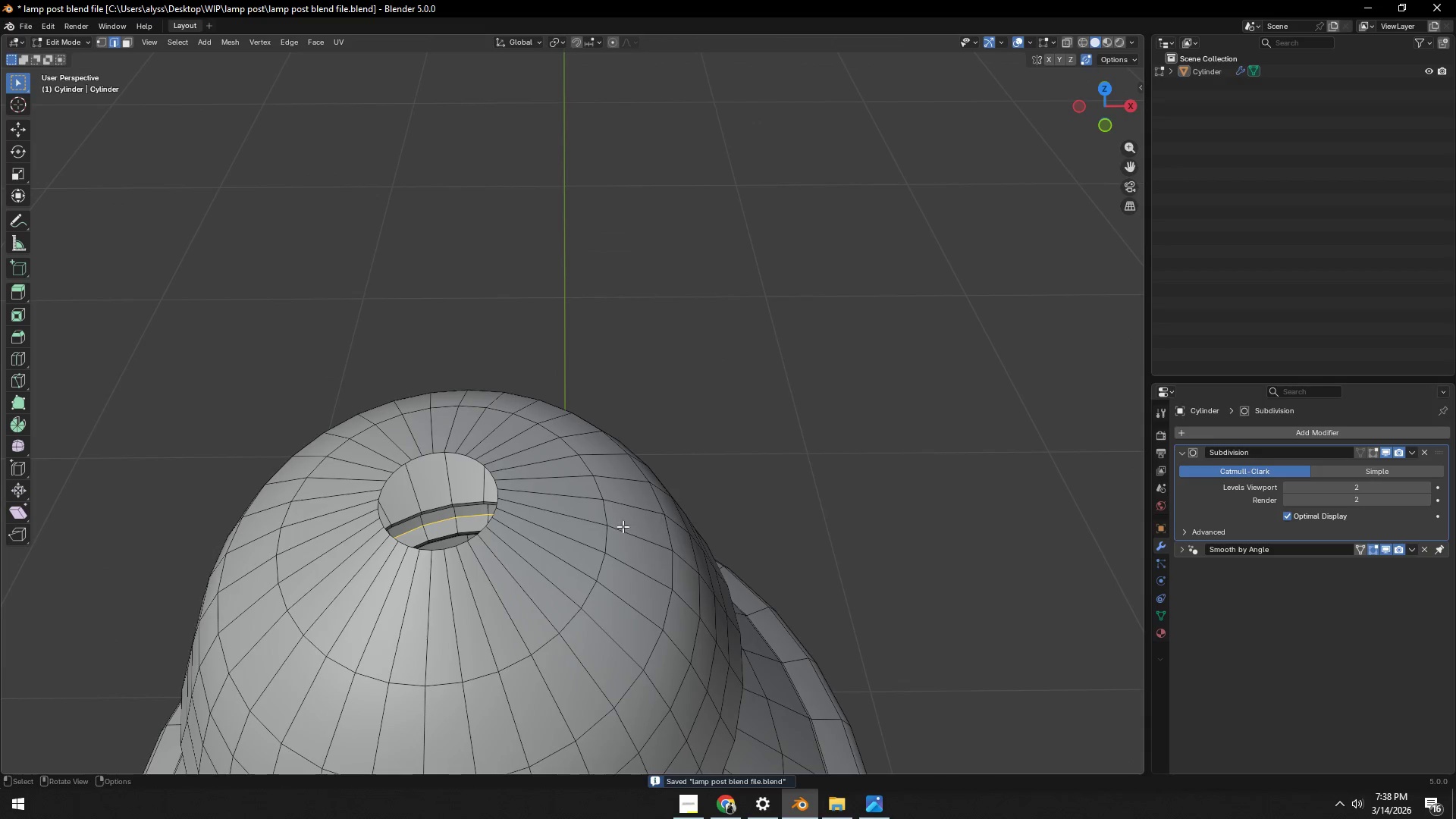 
hold_key(key=AltLeft, duration=0.62)
left_click([469, 541])
 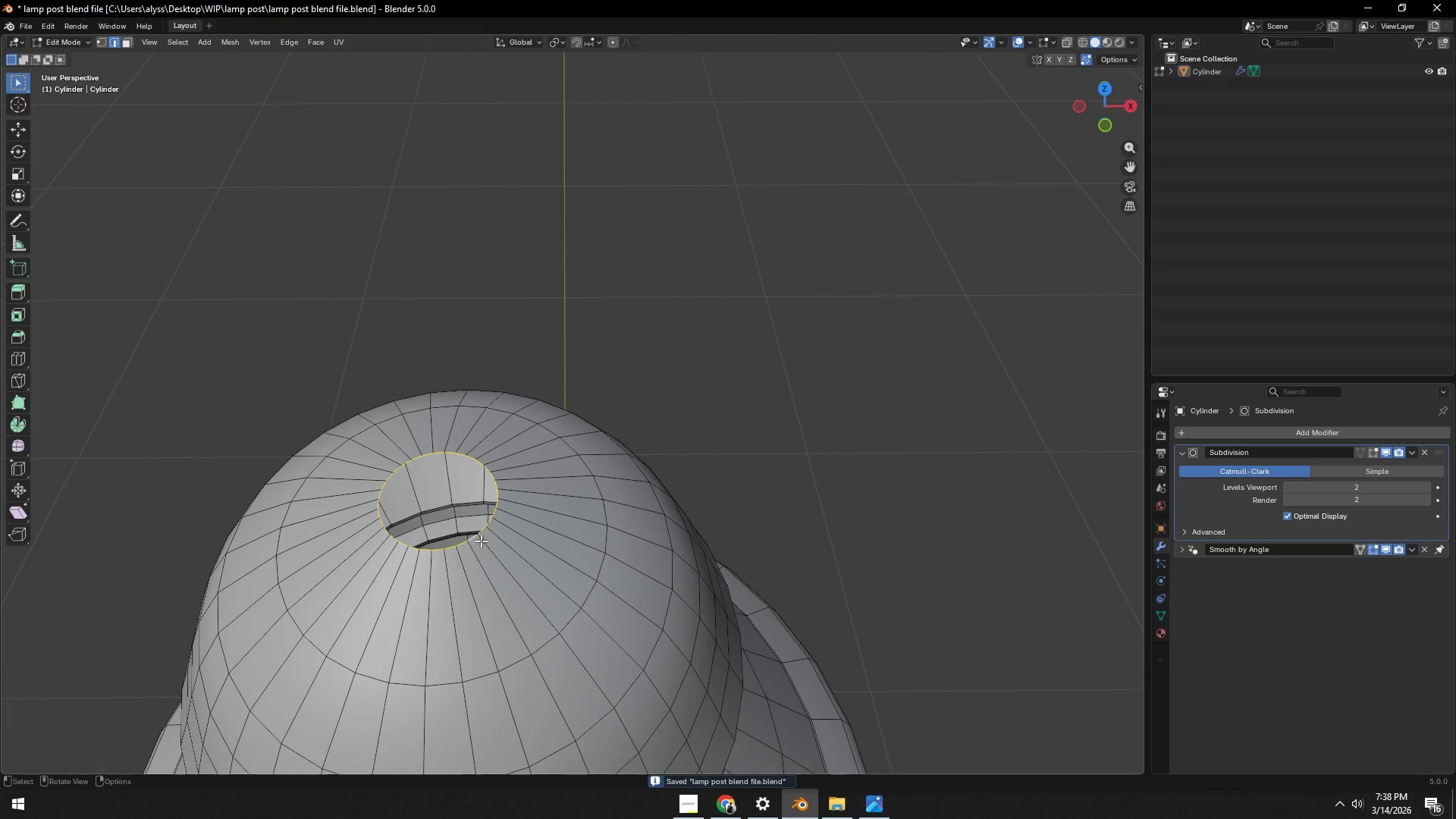 
key(Control+ControlLeft)
 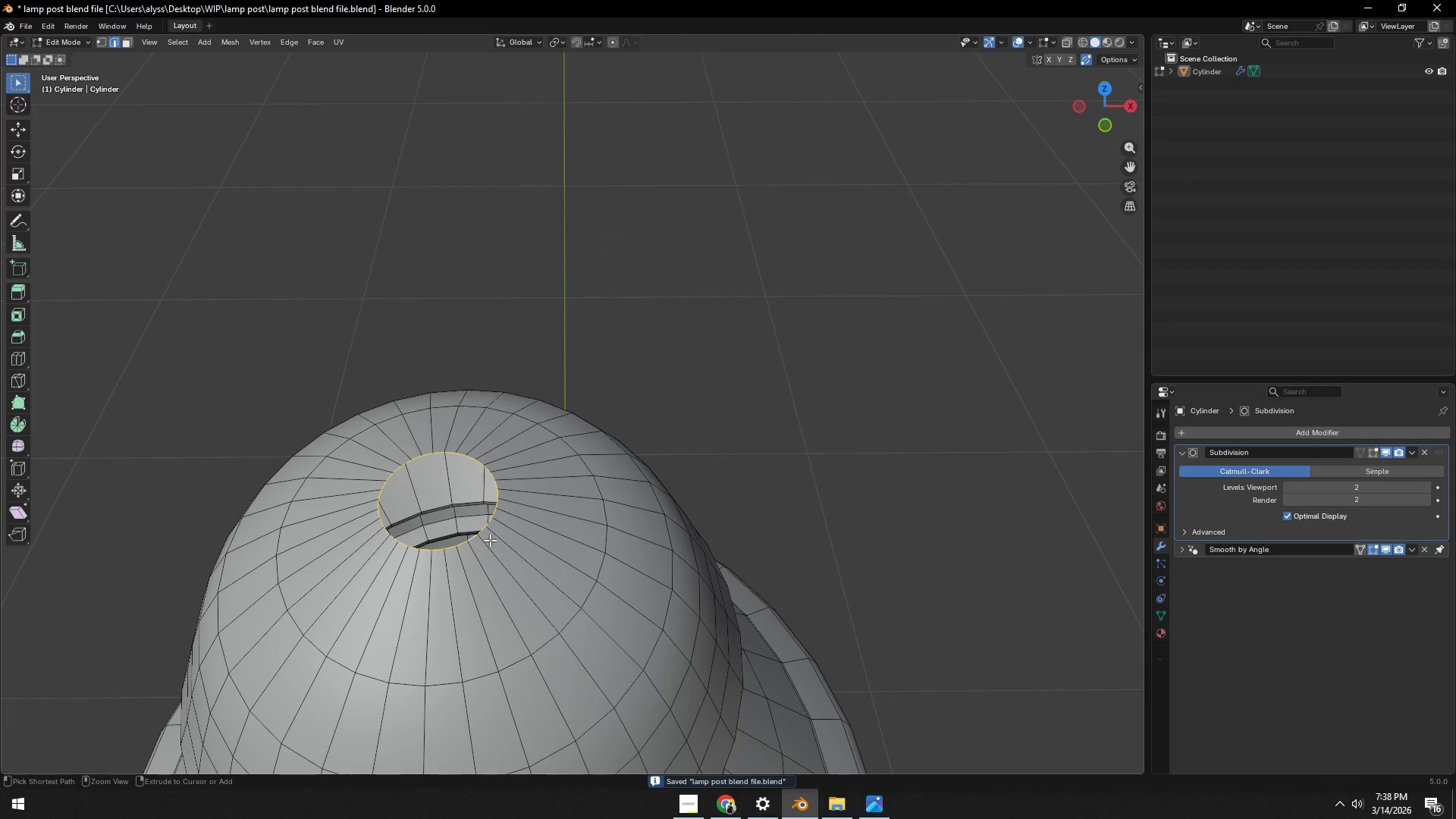 
key(Control+F)
 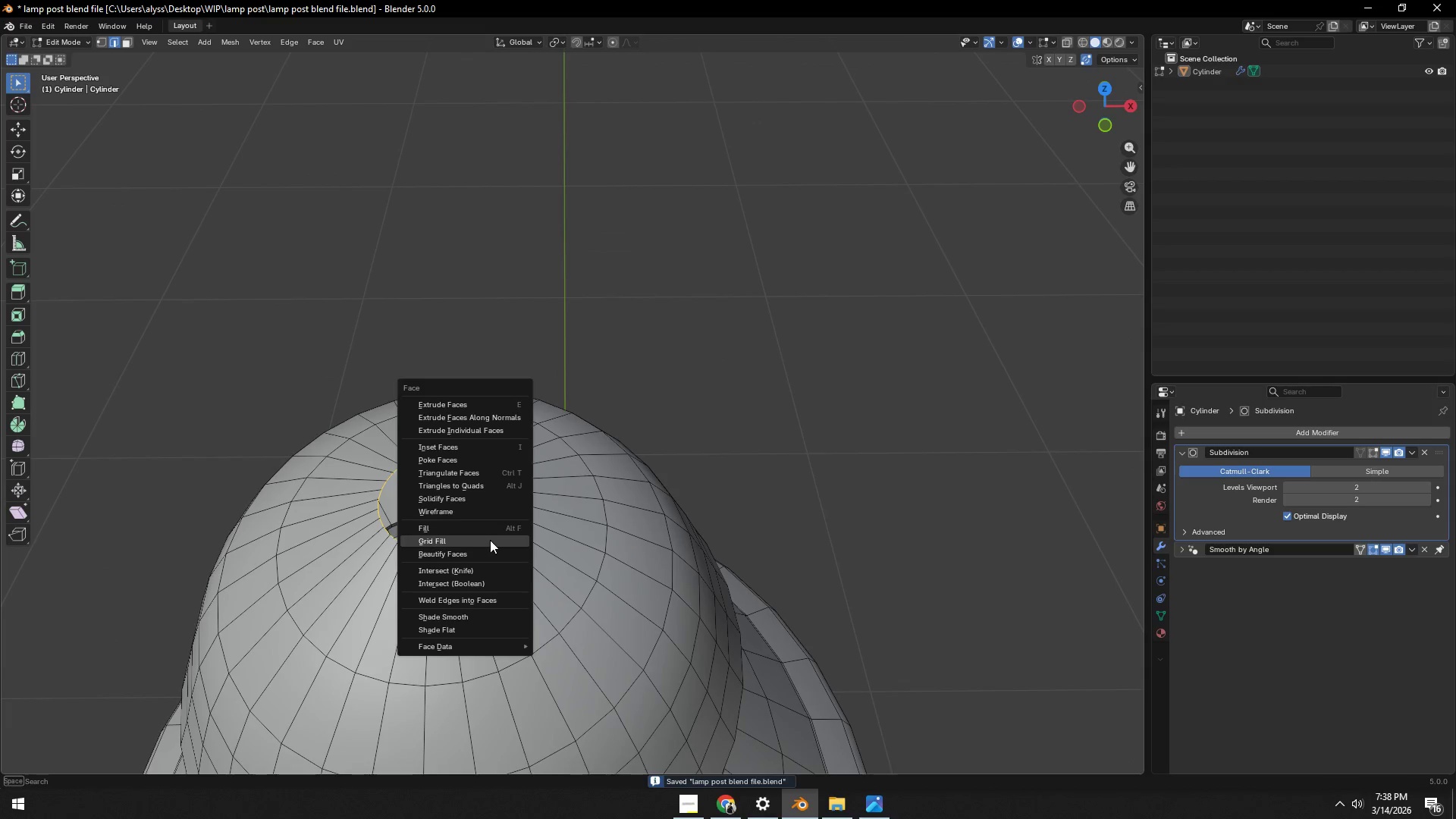 
left_click([490, 540])
 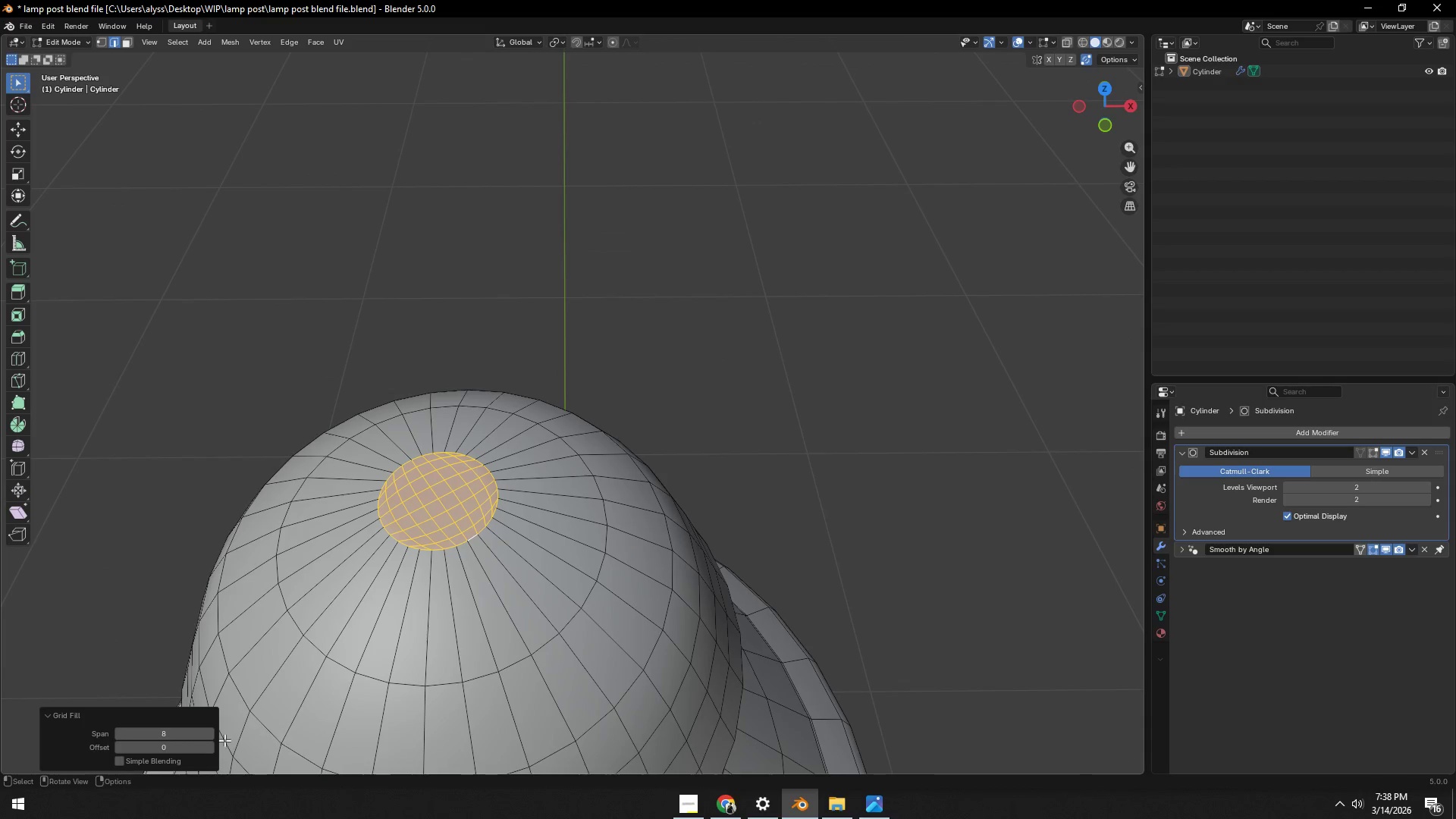 
key(Backquote)
 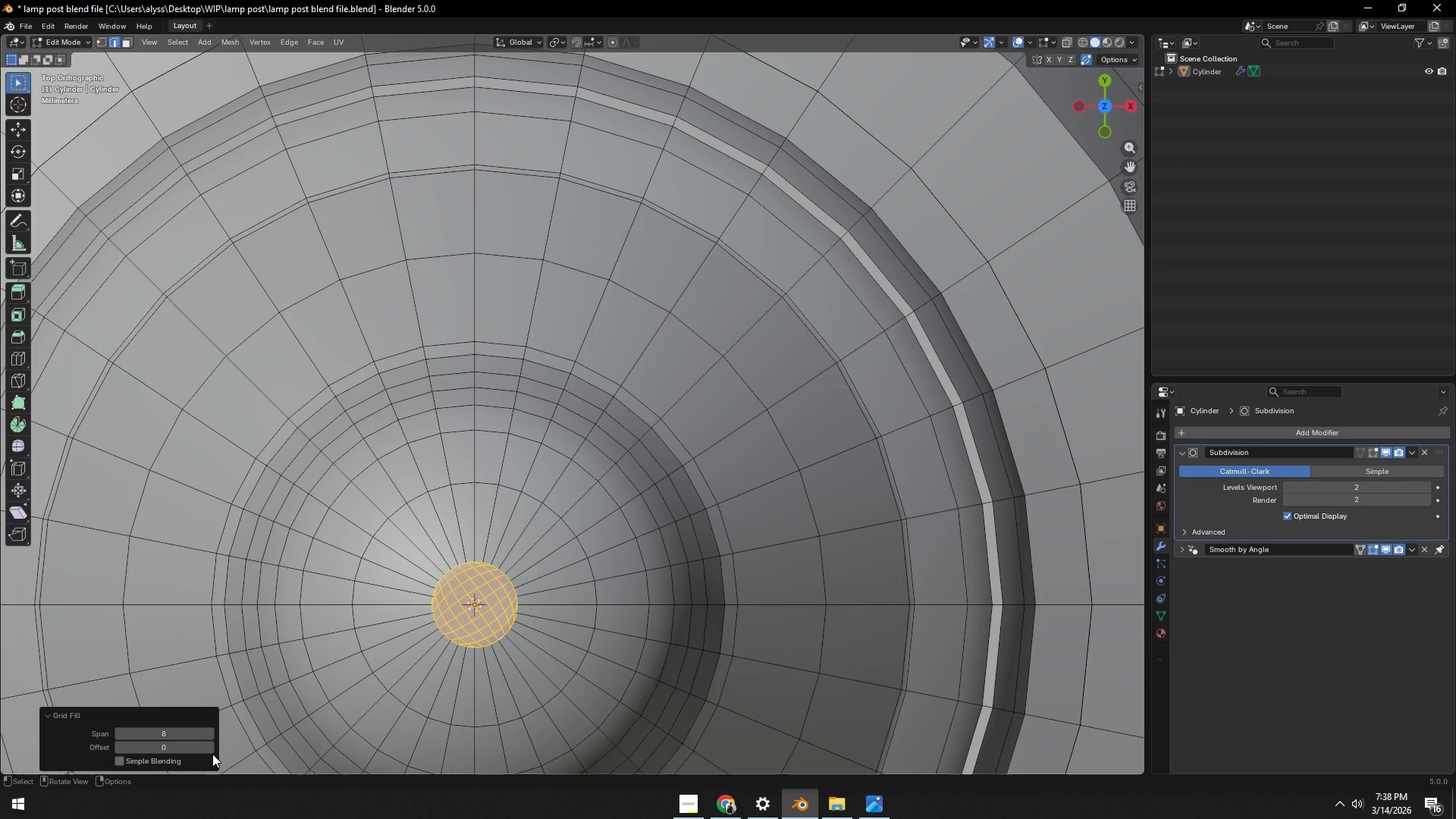 
double_click([212, 751])
 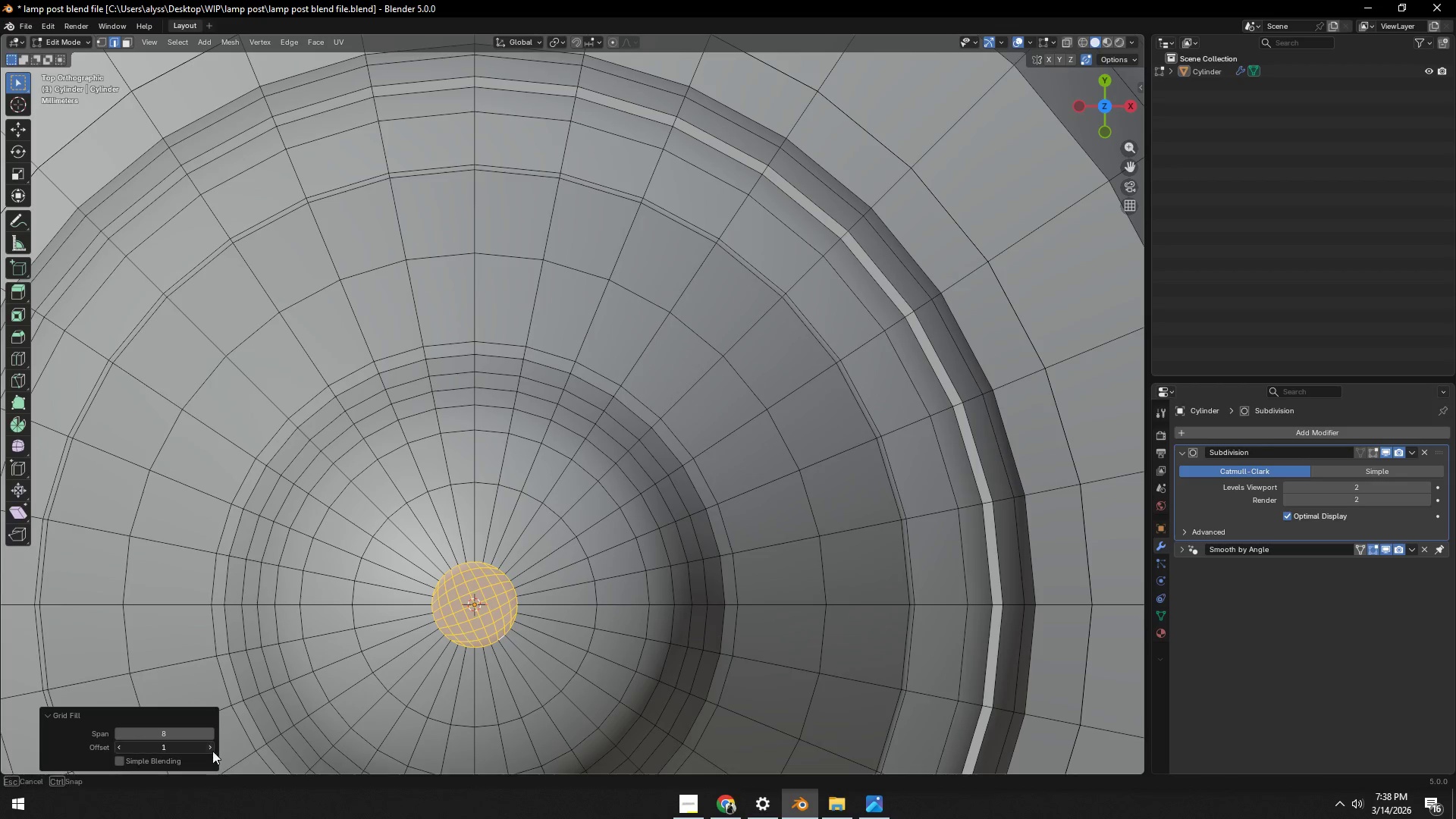 
triple_click([212, 751])
 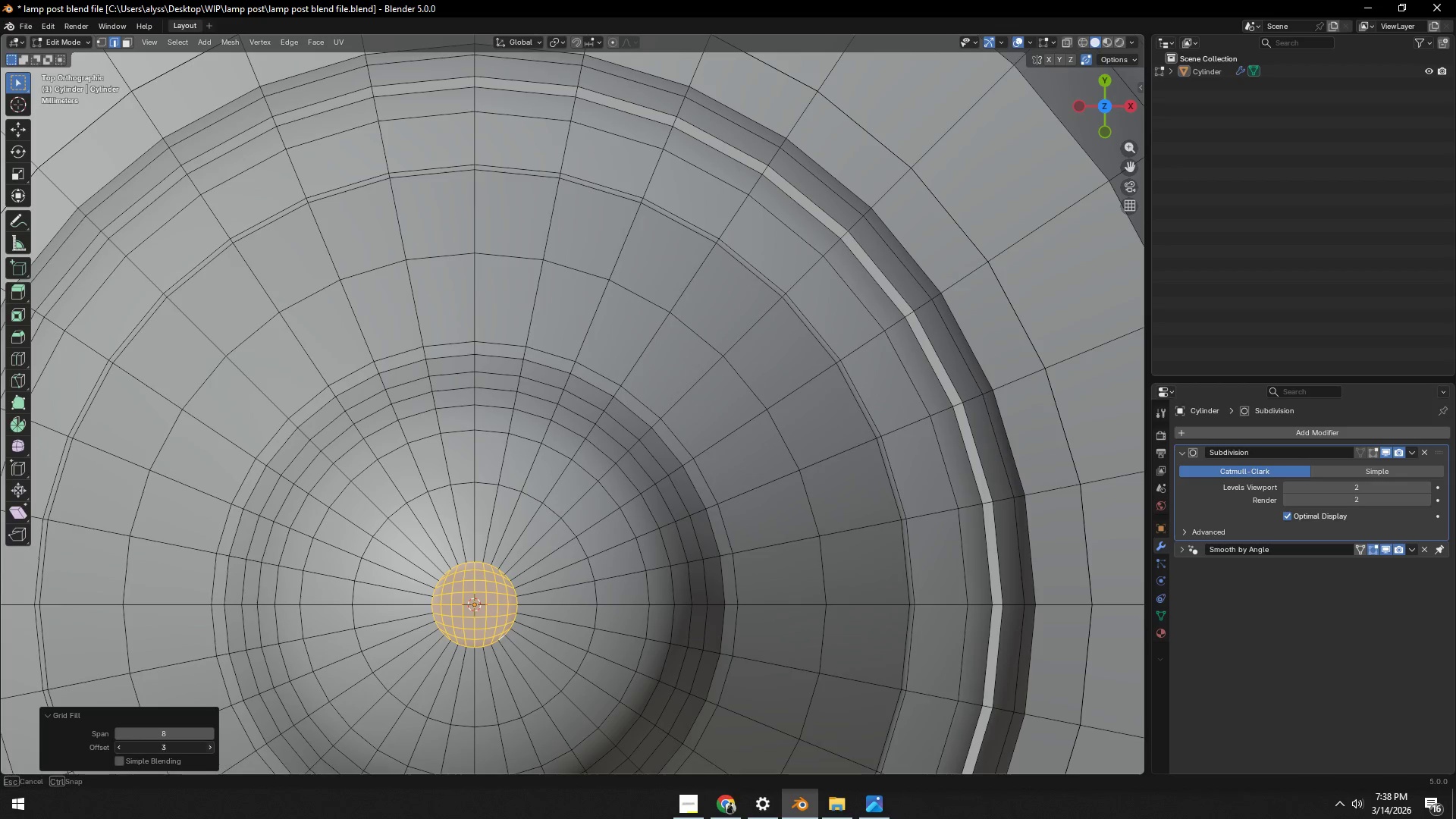 
triple_click([212, 751])
 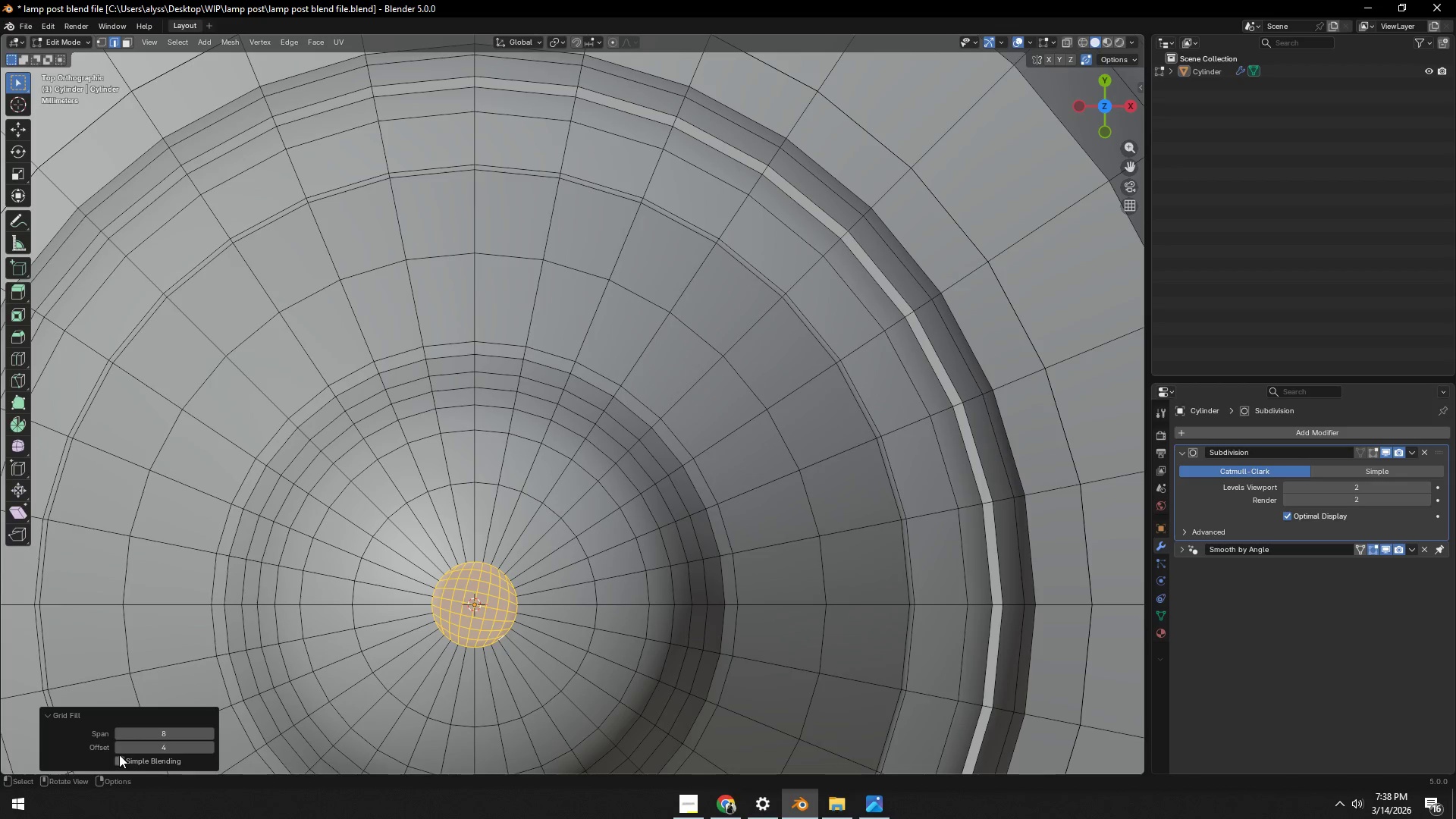 
left_click([117, 748])
 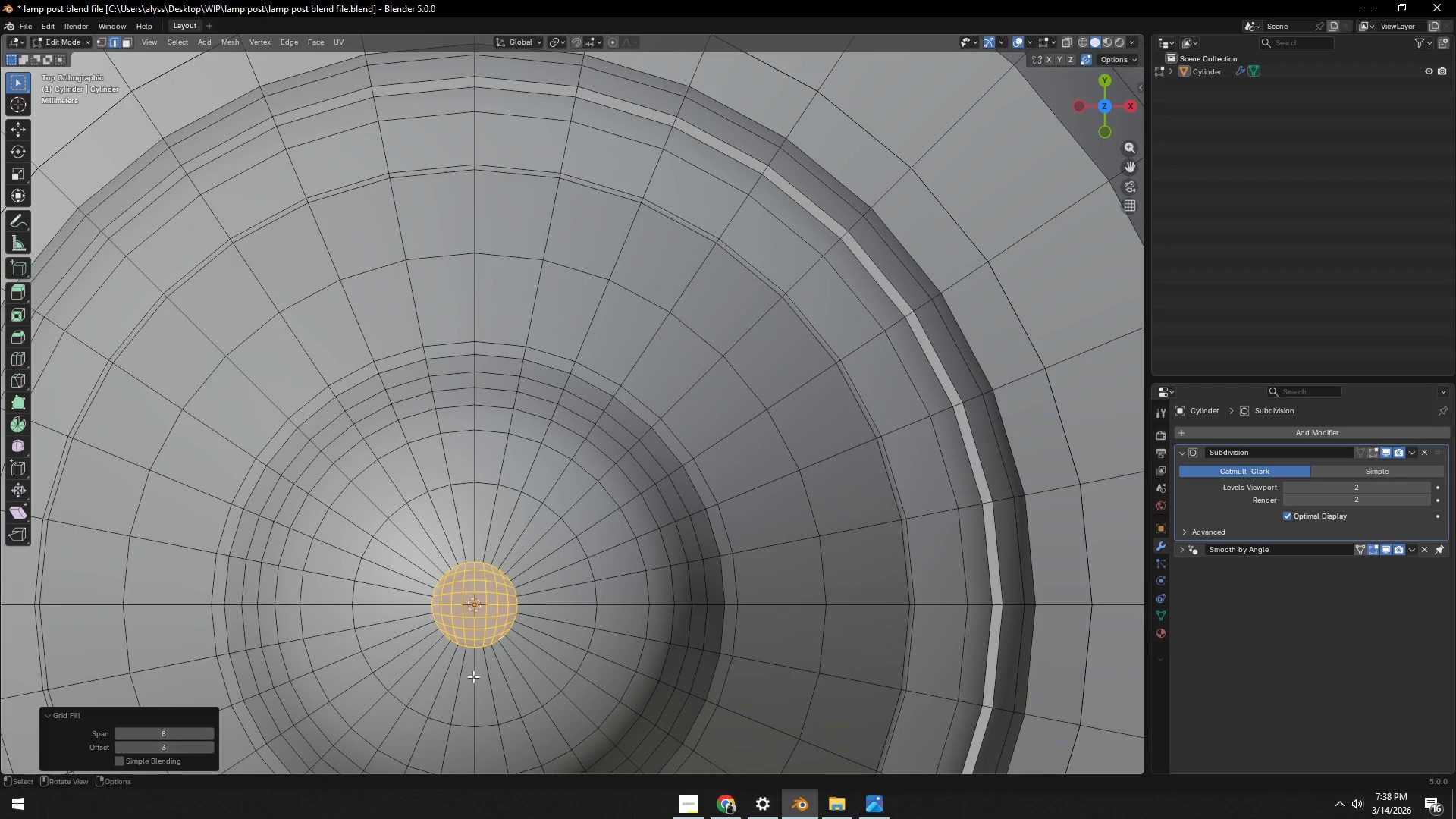 
scroll: coordinate [530, 667], scroll_direction: down, amount: 1.0
 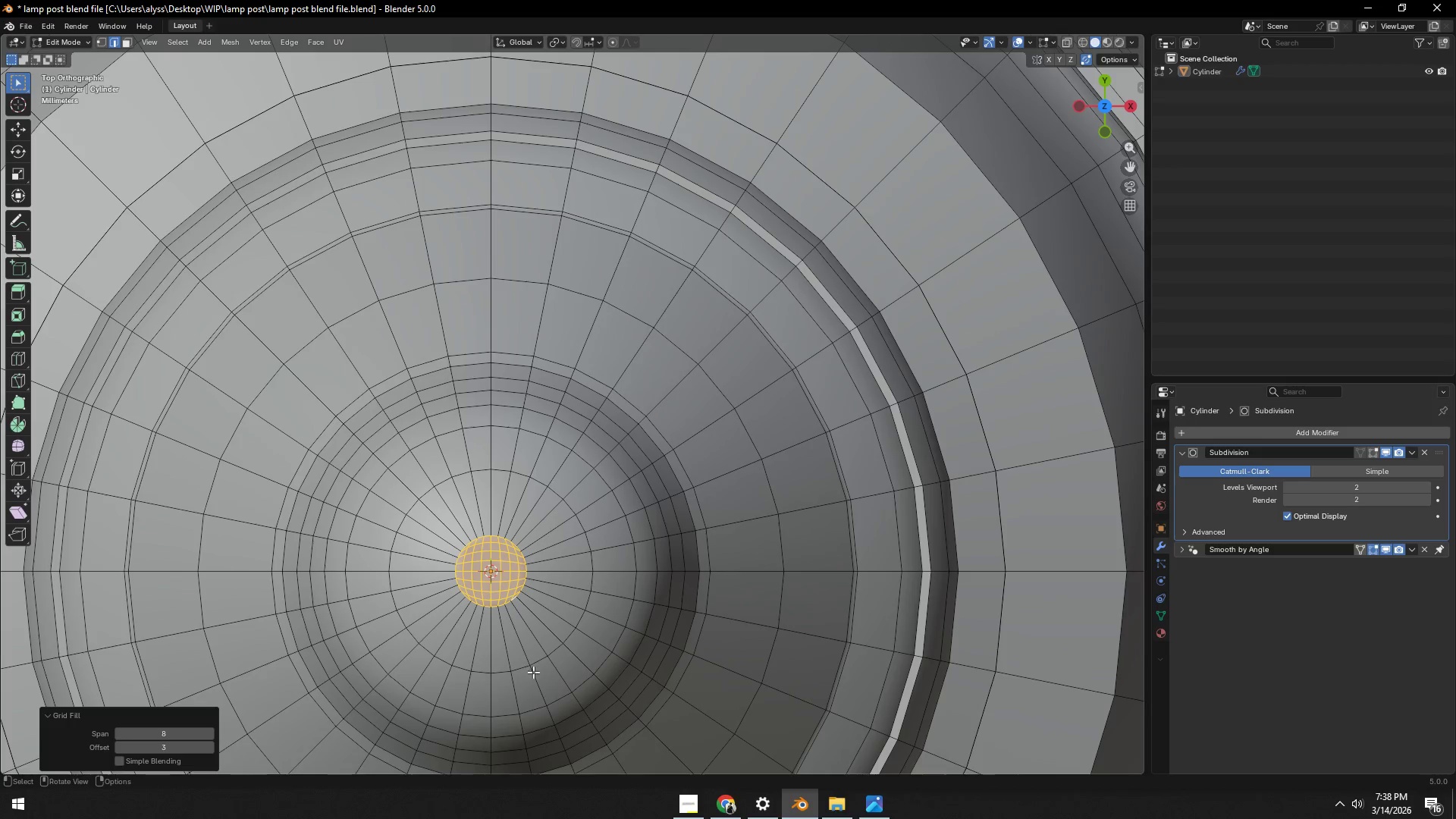 
hold_key(key=ShiftLeft, duration=0.44)
 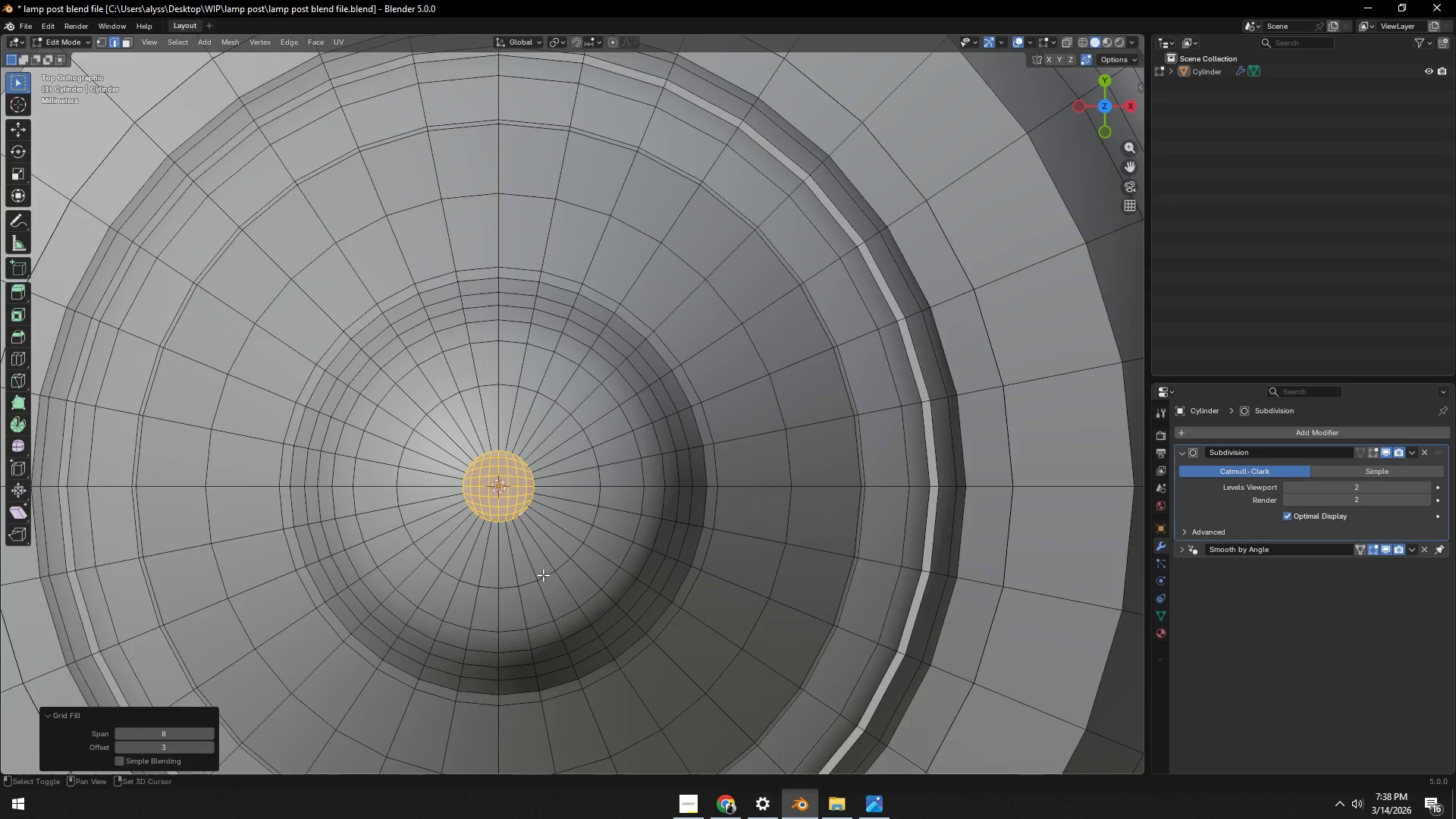 
scroll: coordinate [543, 575], scroll_direction: up, amount: 3.0
 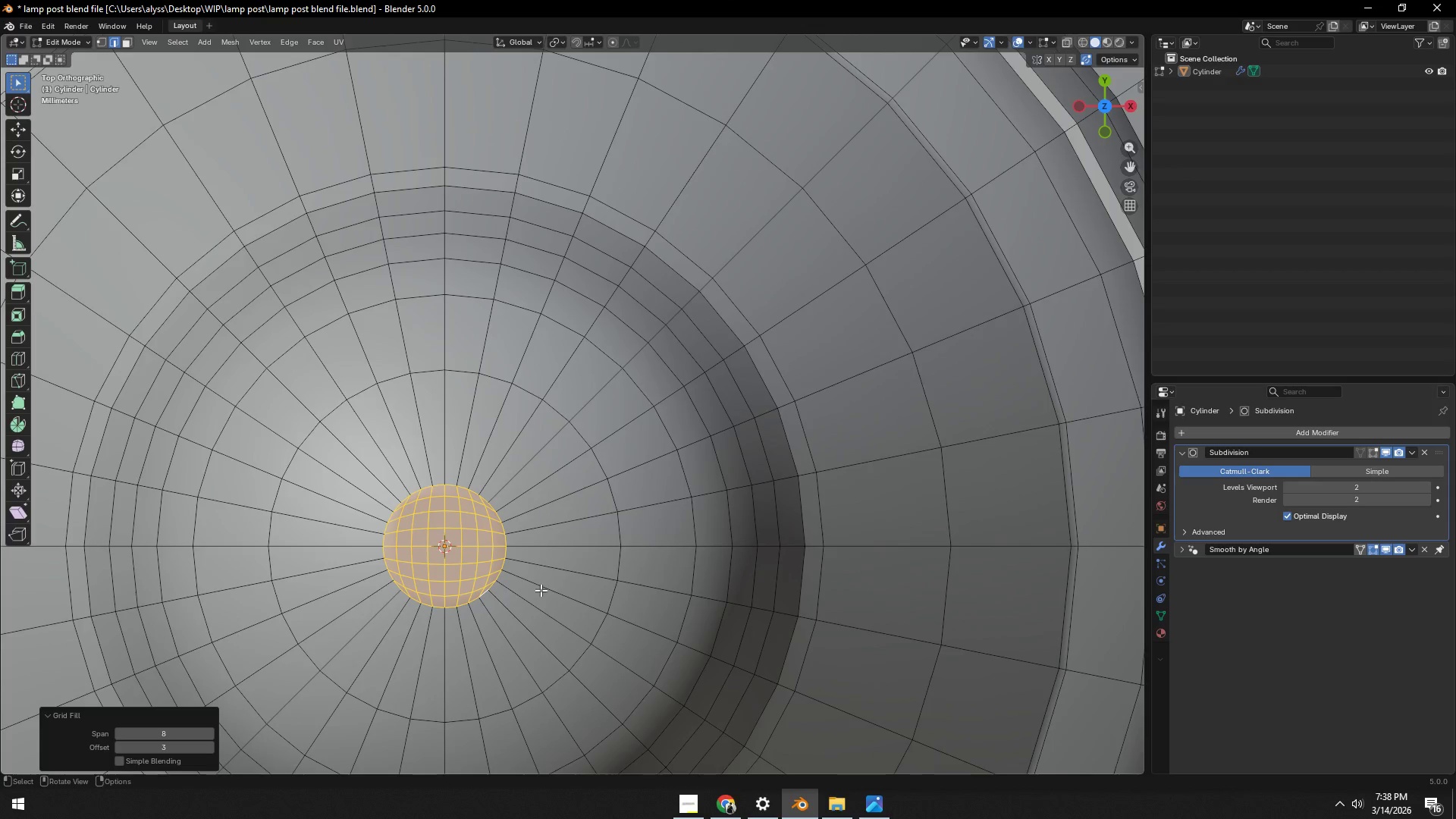 
scroll: coordinate [541, 590], scroll_direction: down, amount: 7.0
 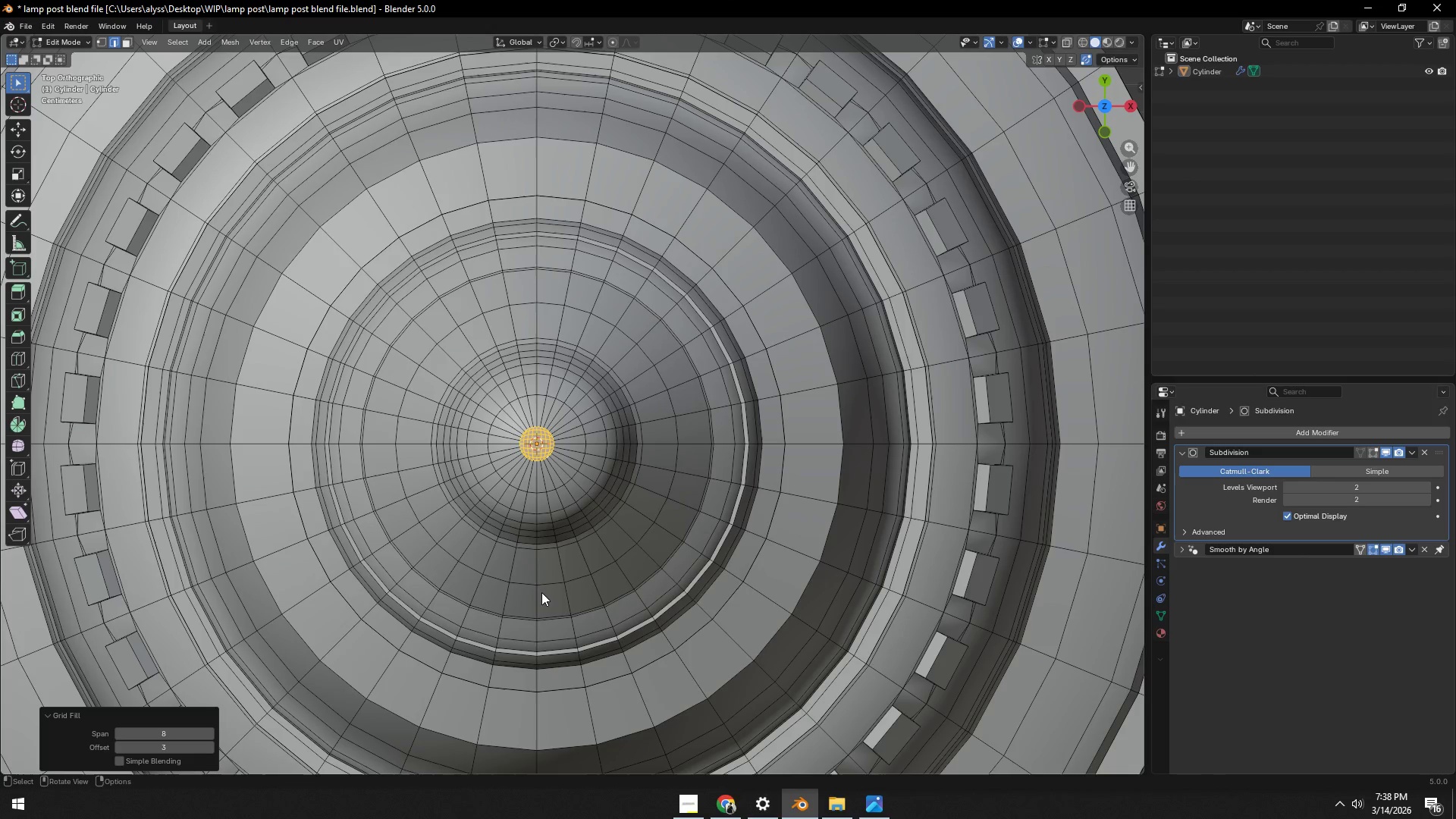 
key(Tab)
 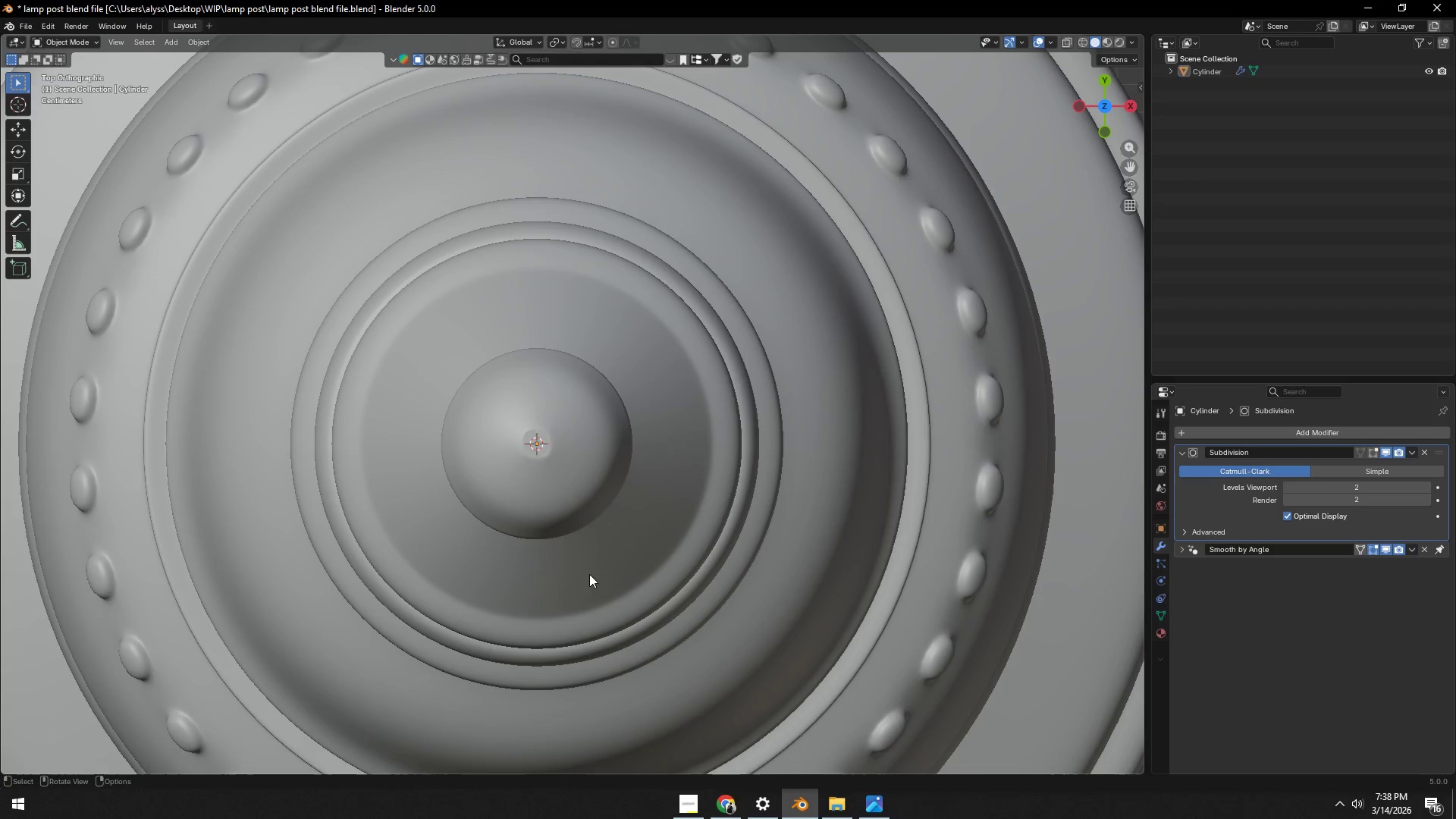 
key(Control+ControlLeft)
 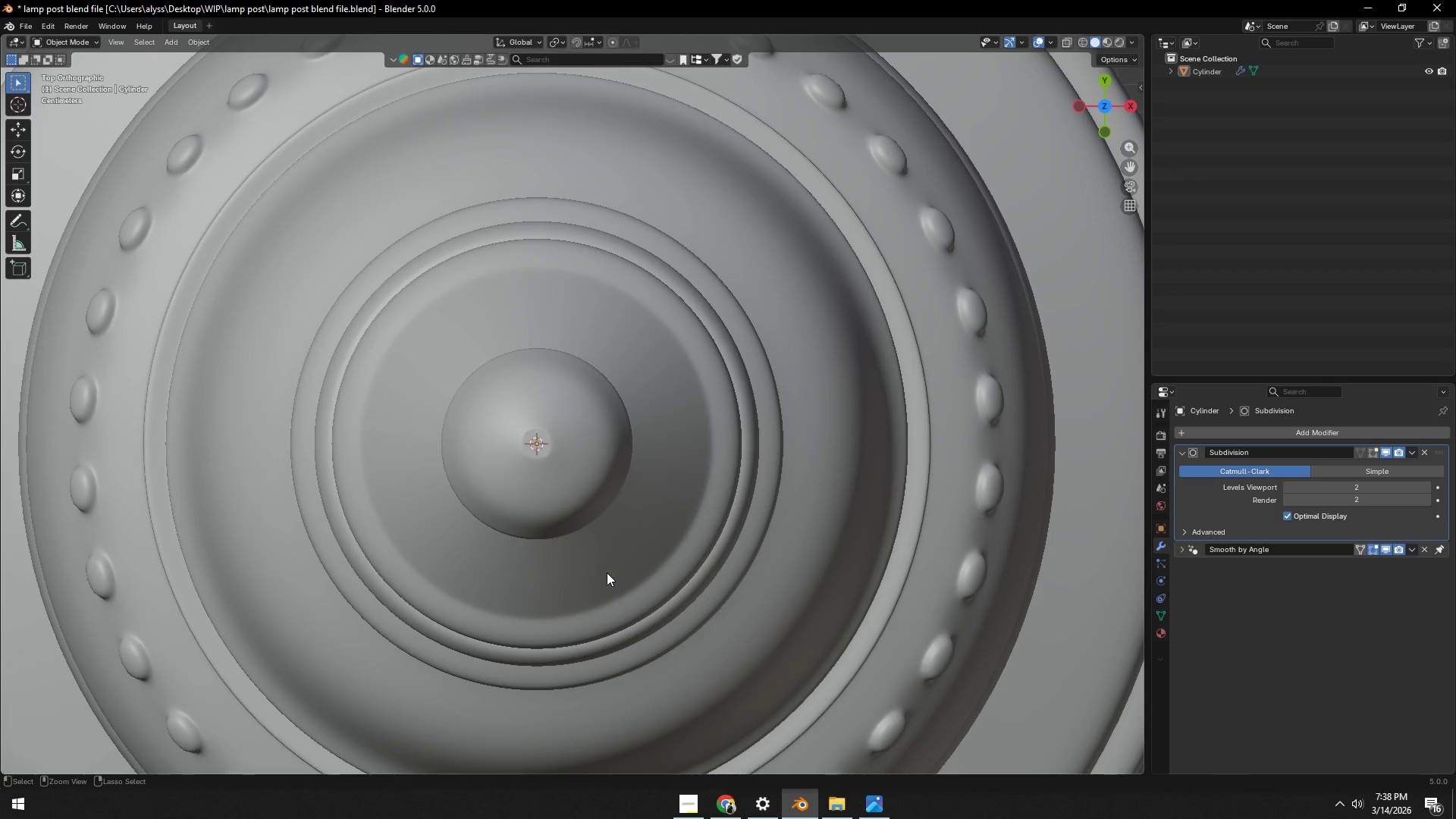 
key(Control+S)
 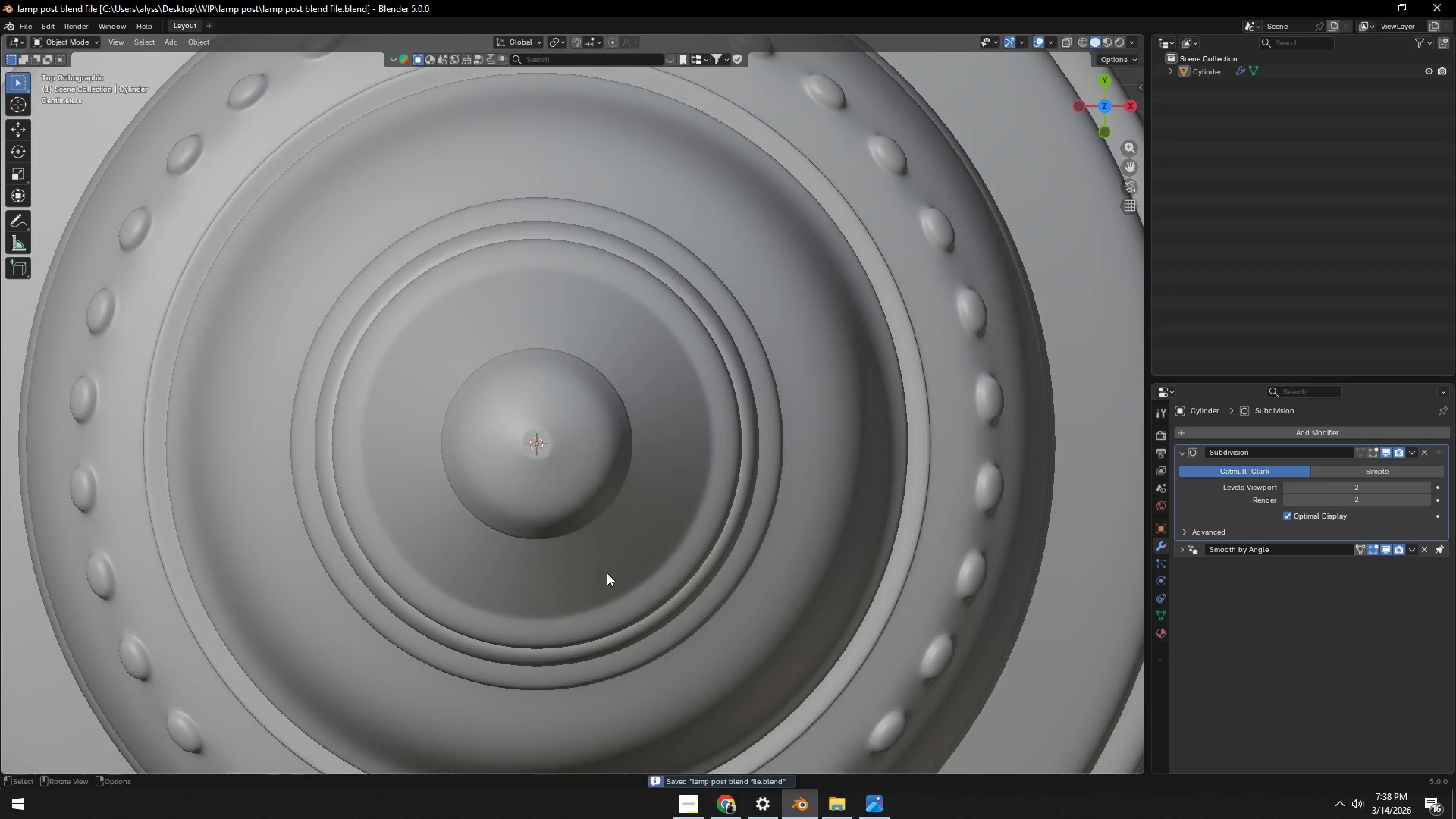 
scroll: coordinate [627, 579], scroll_direction: down, amount: 19.0
 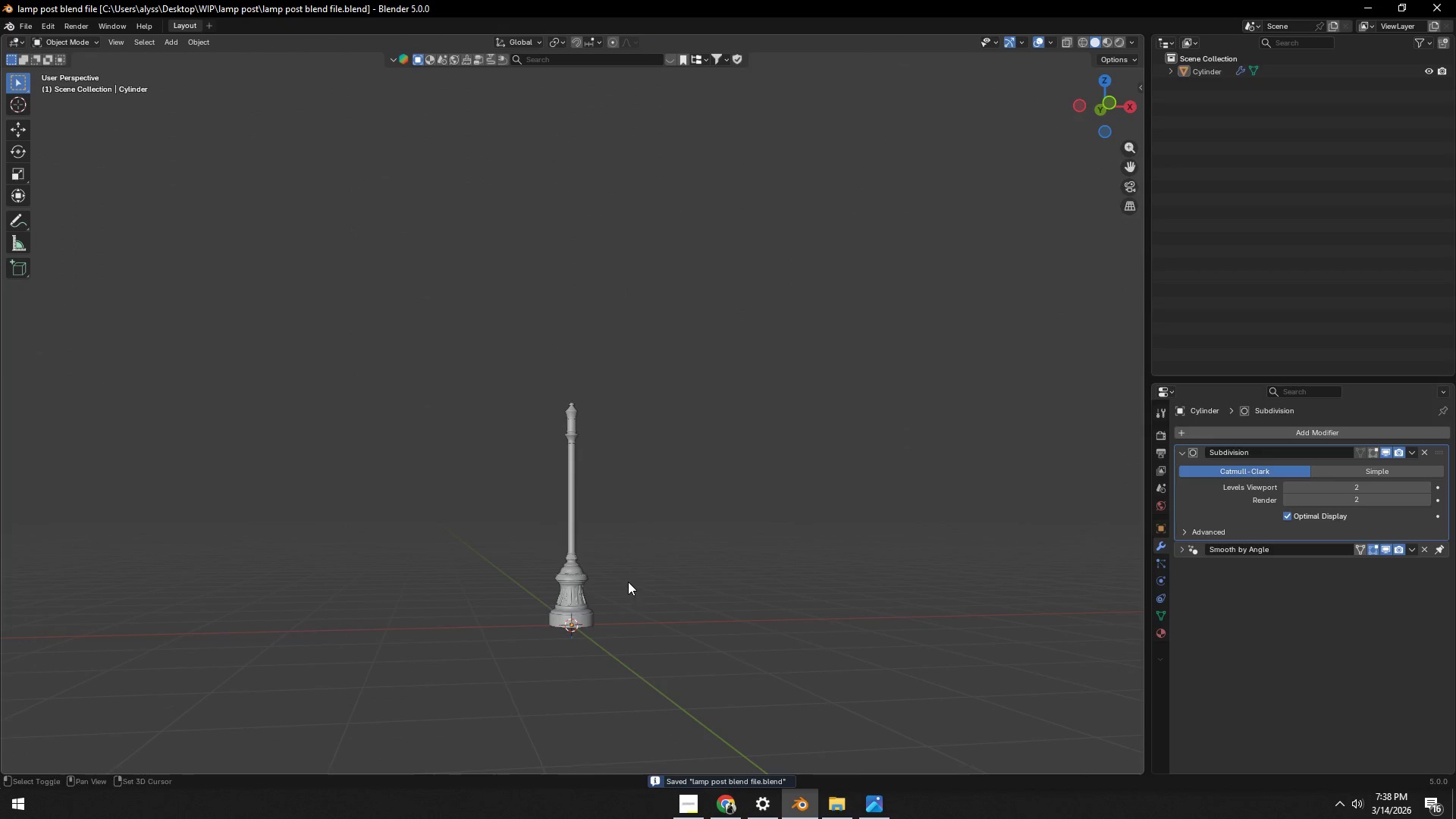 
hold_key(key=ShiftLeft, duration=0.5)